 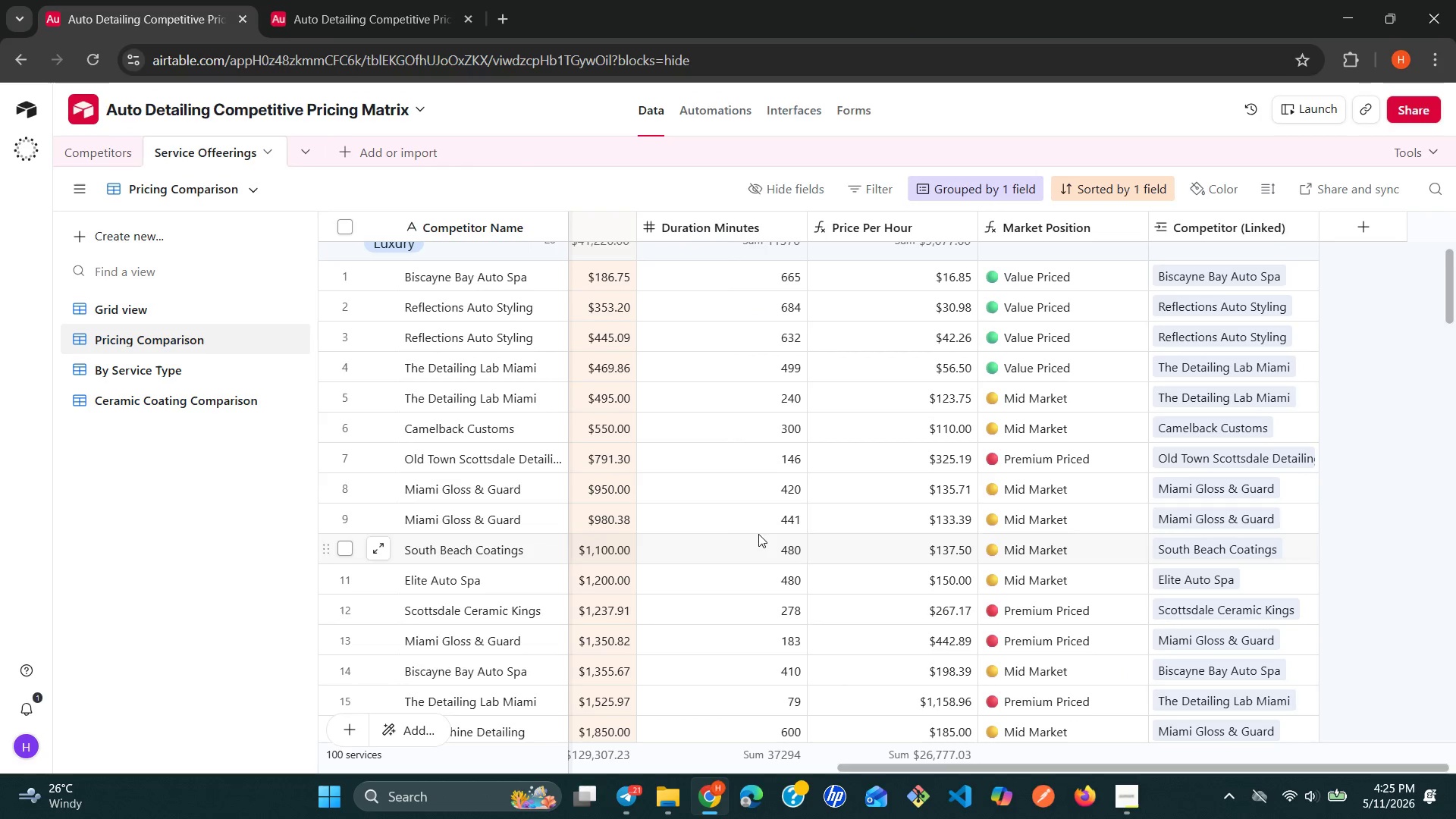 
key(Control+P)
 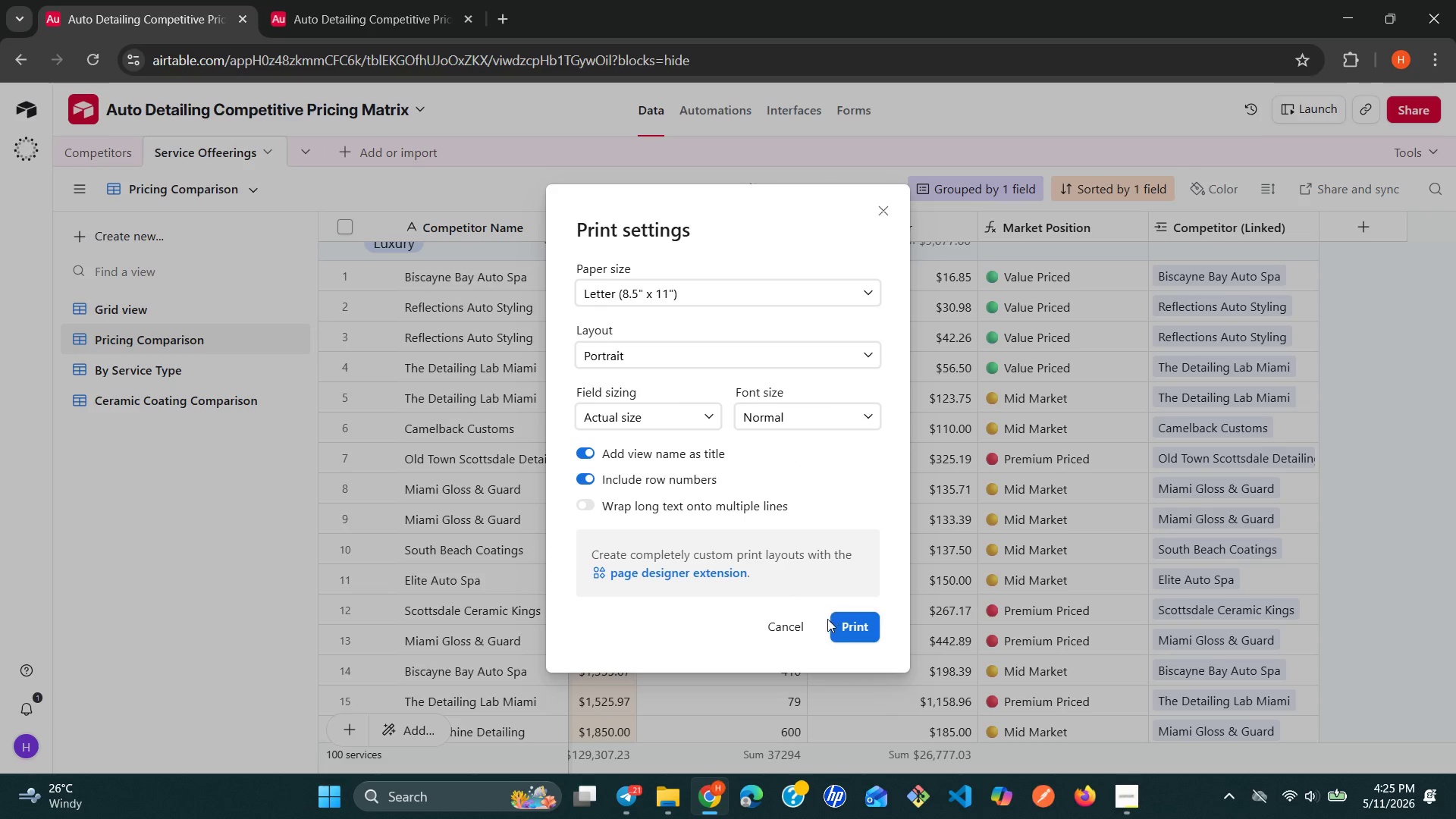 
left_click([855, 621])
 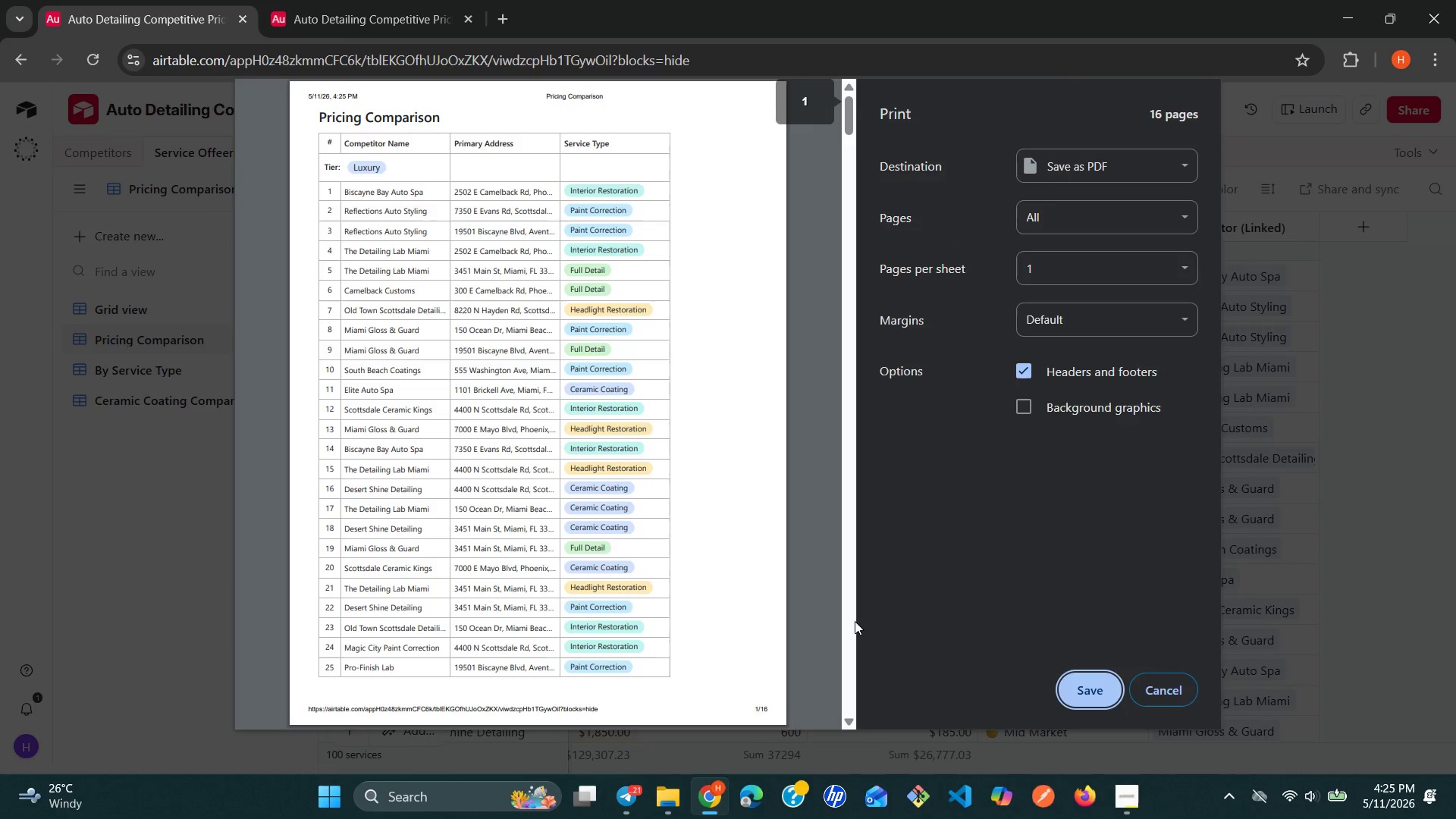 
left_click([1076, 682])
 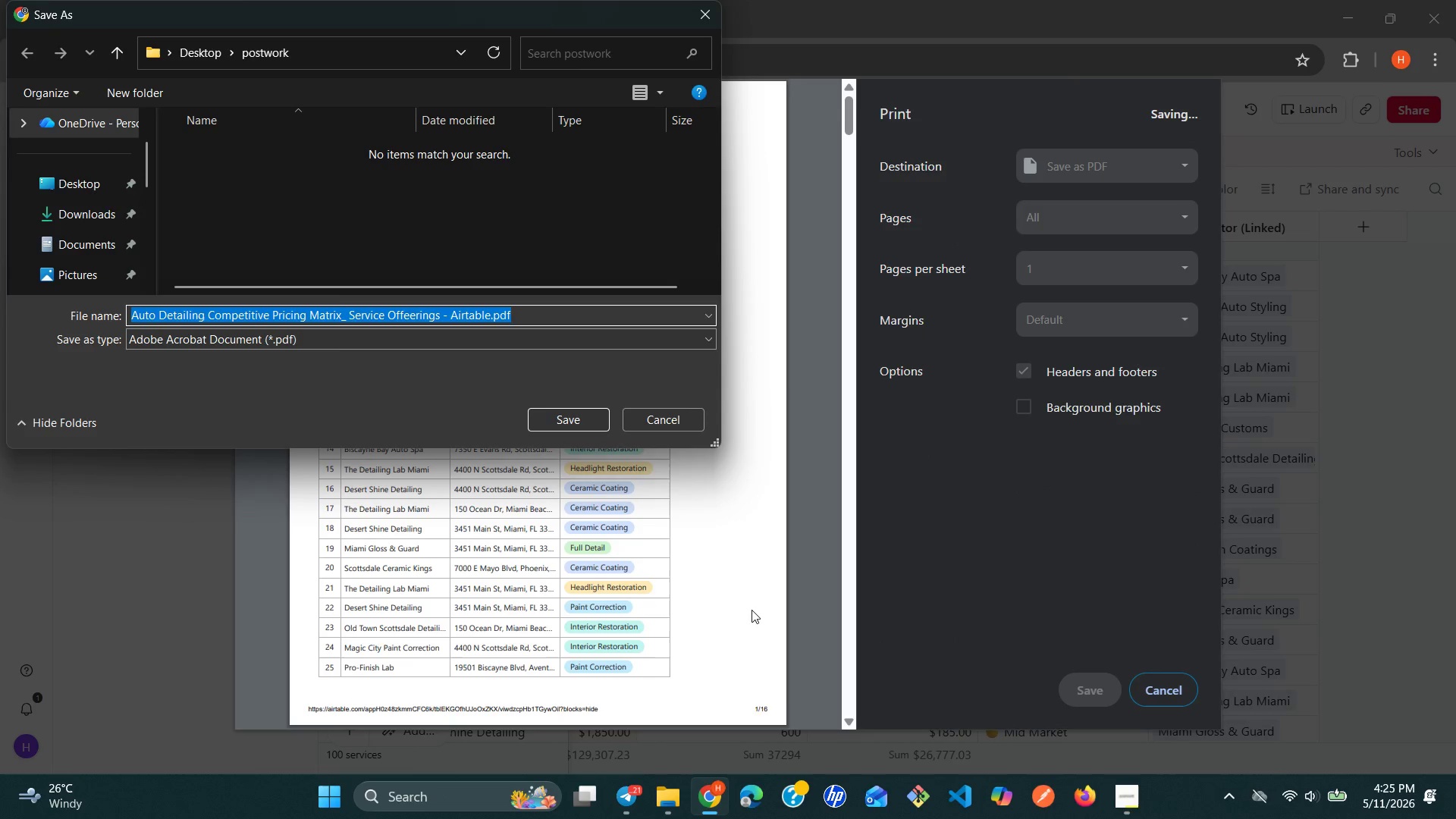 
wait(6.73)
 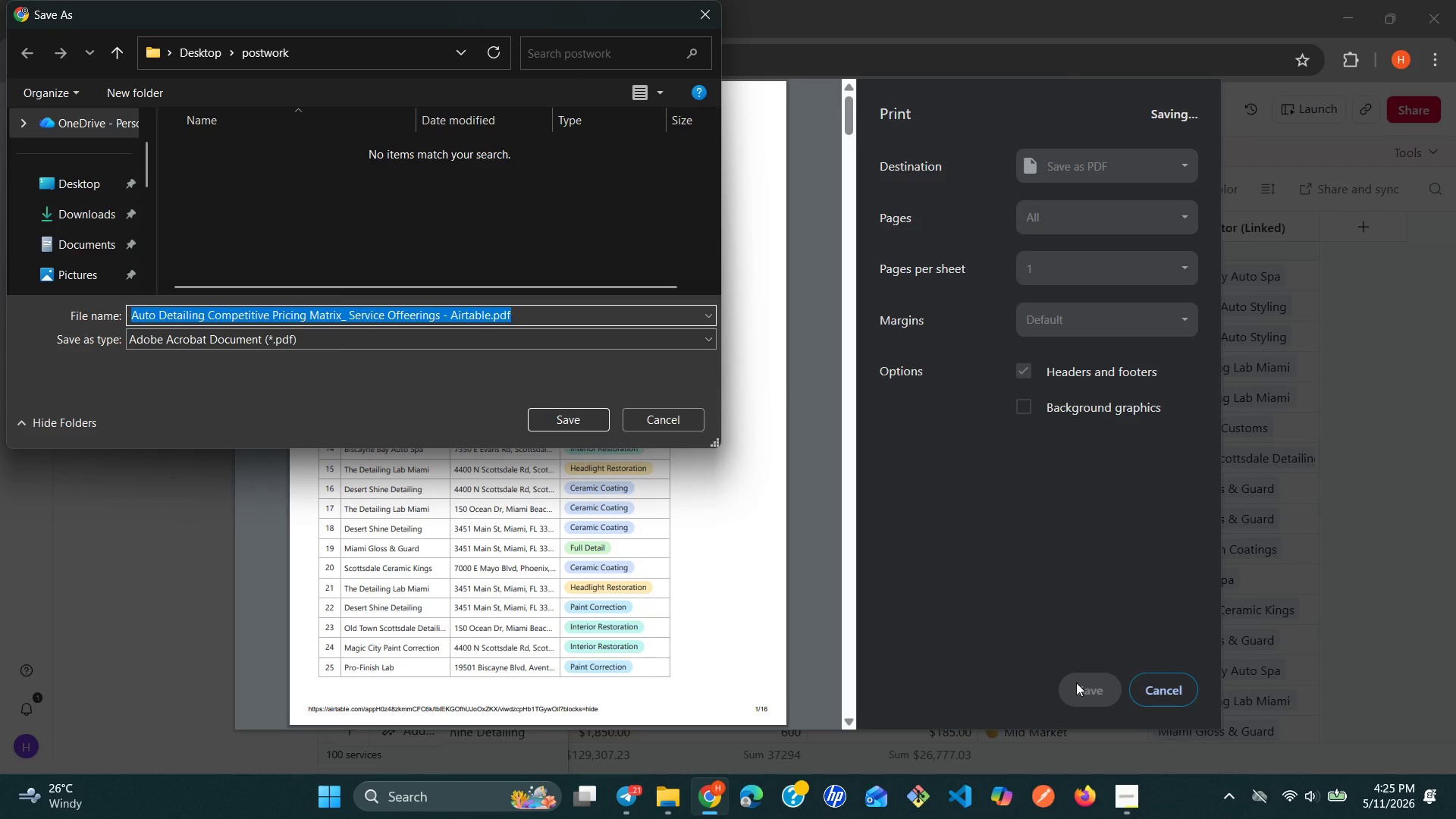 
scroll: coordinate [90, 272], scroll_direction: down, amount: 1.0
 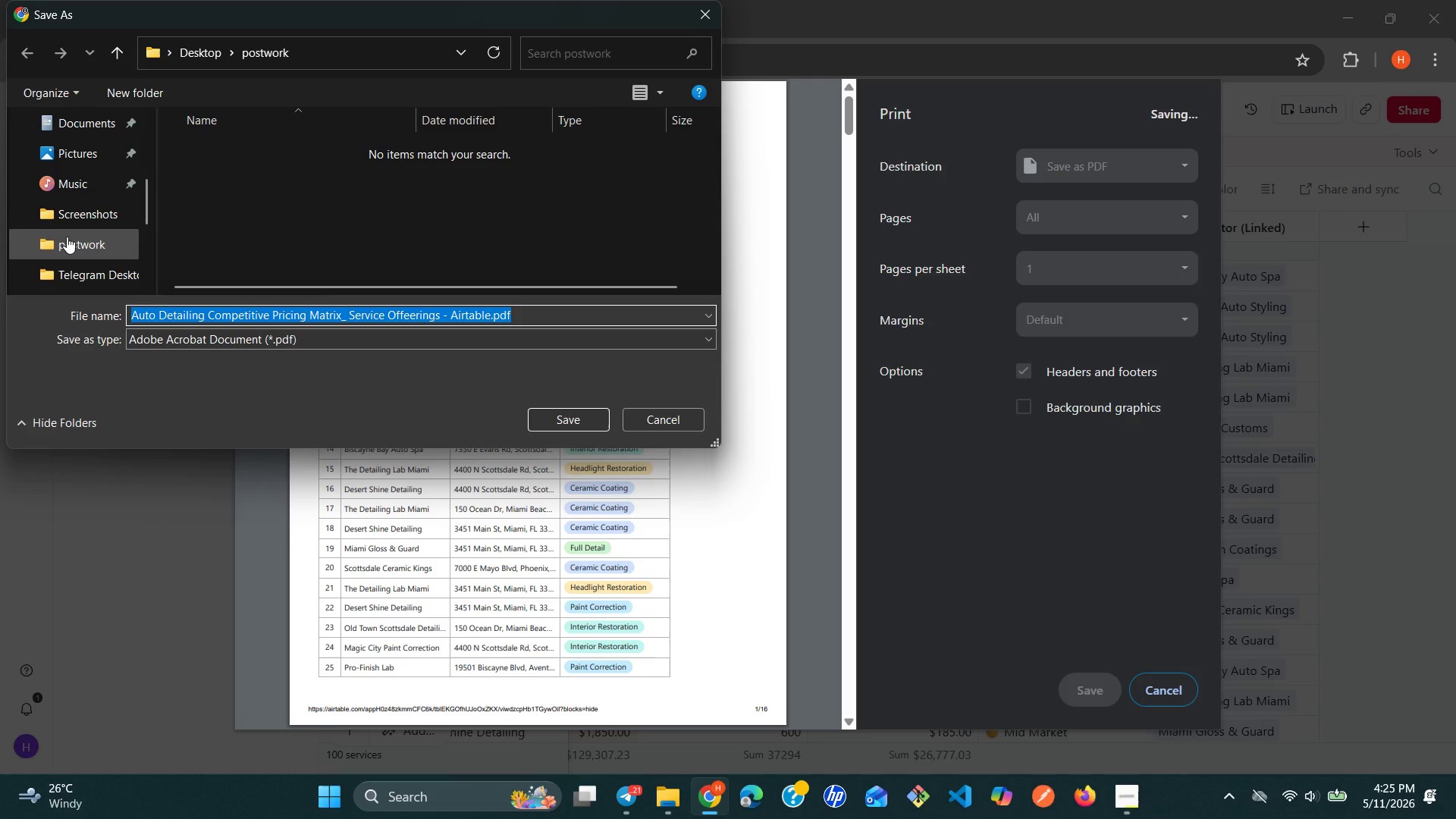 
left_click([67, 237])
 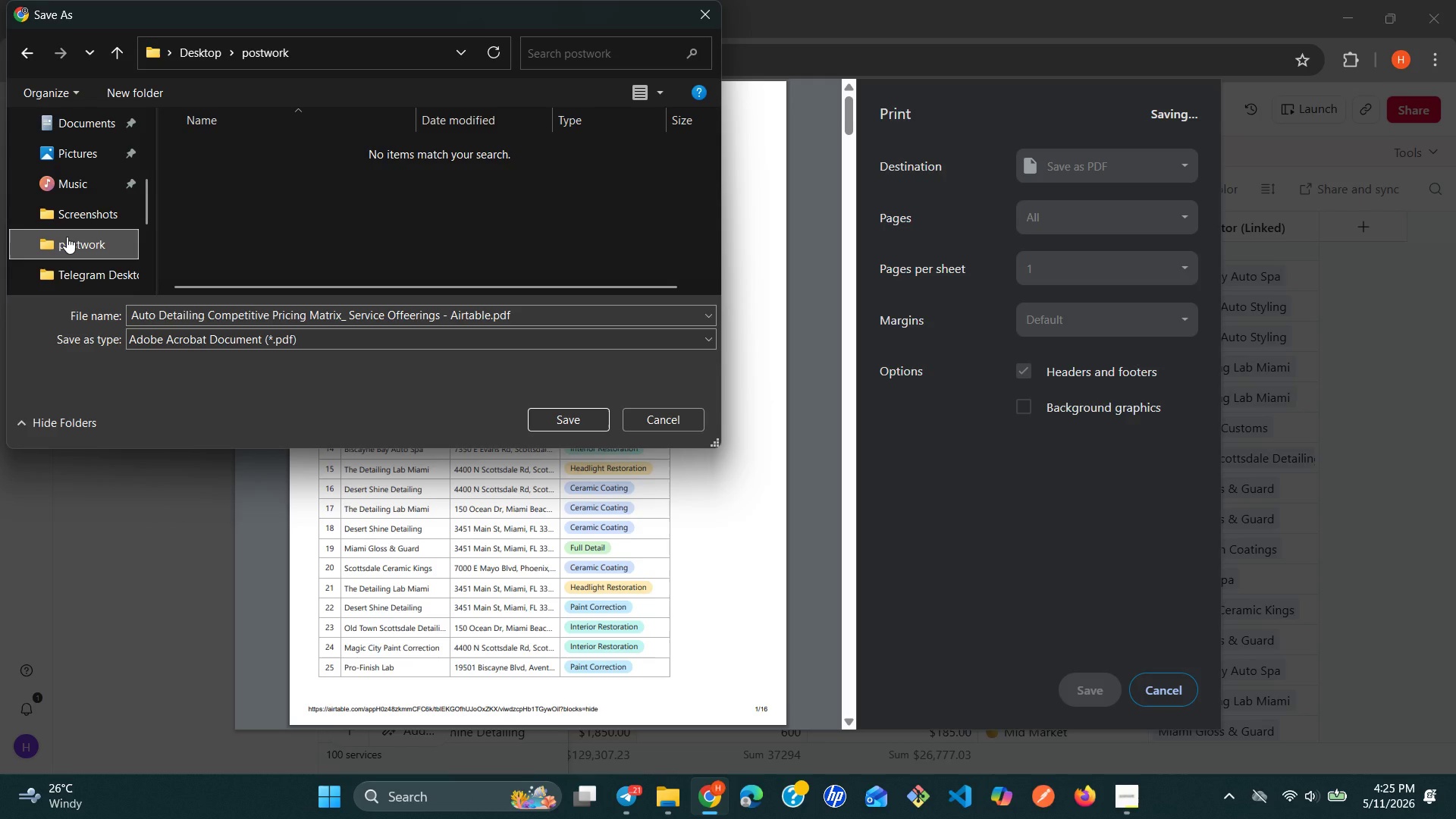 
left_click([67, 237])
 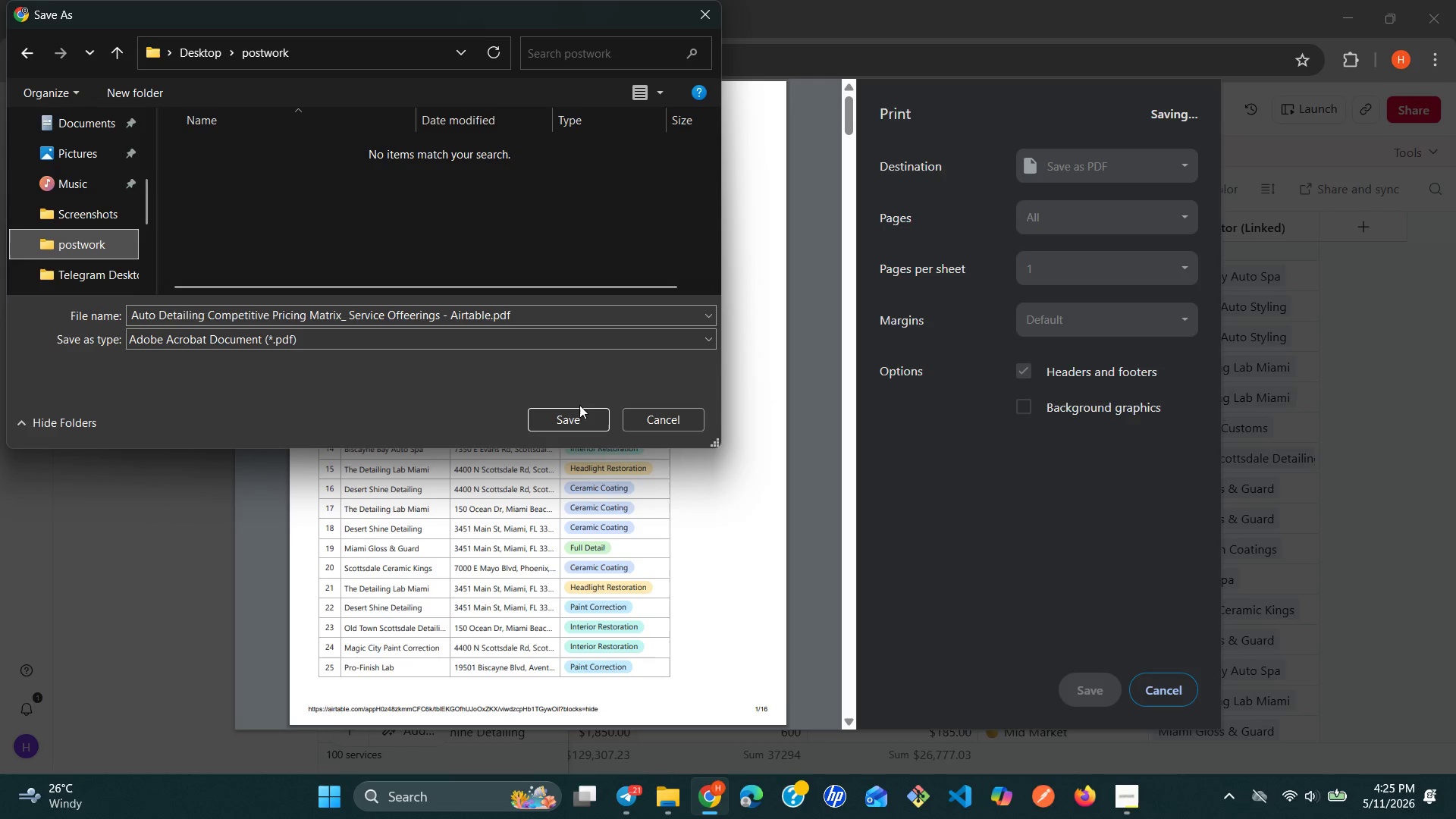 
left_click([578, 414])
 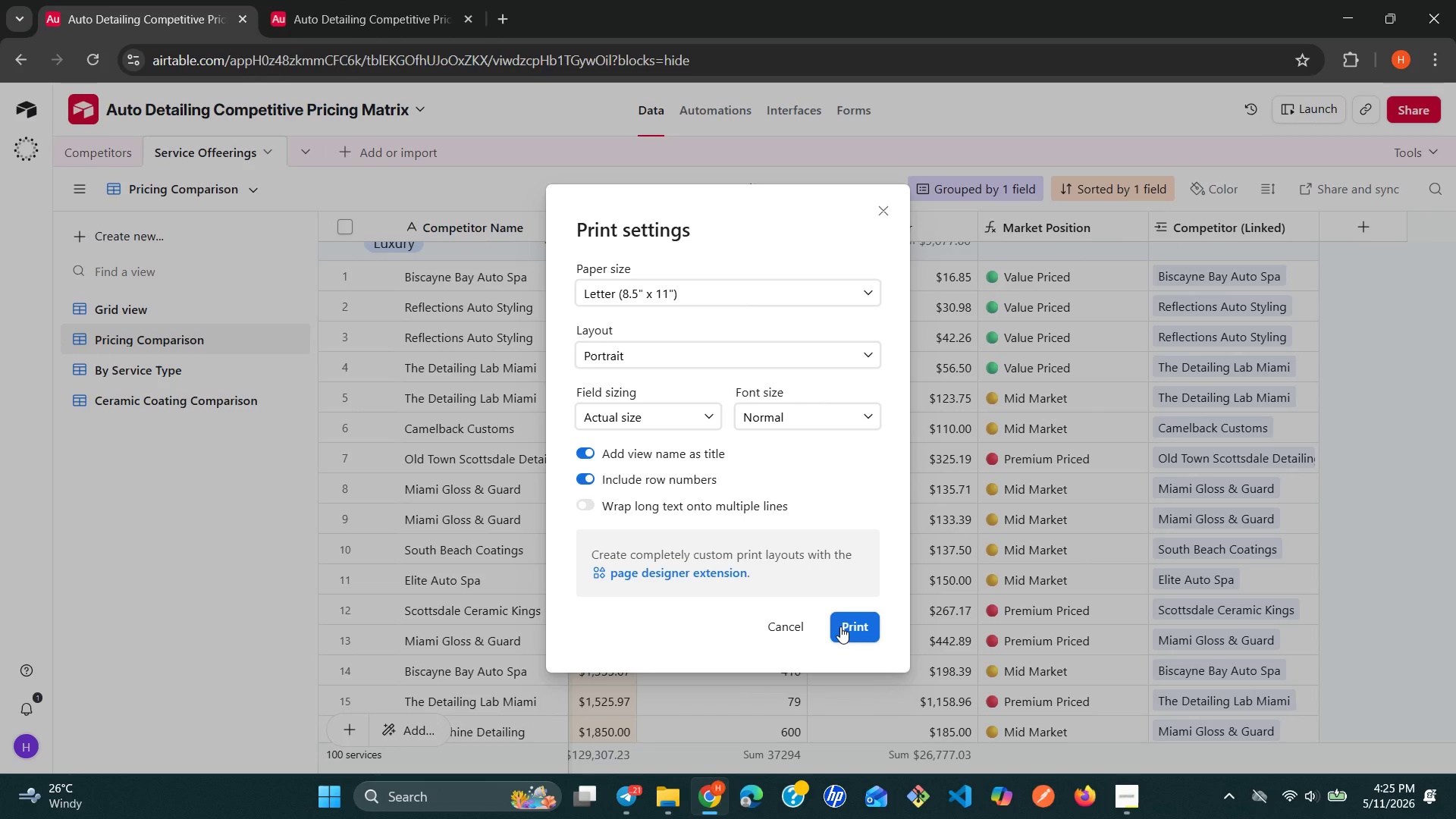 
wait(5.08)
 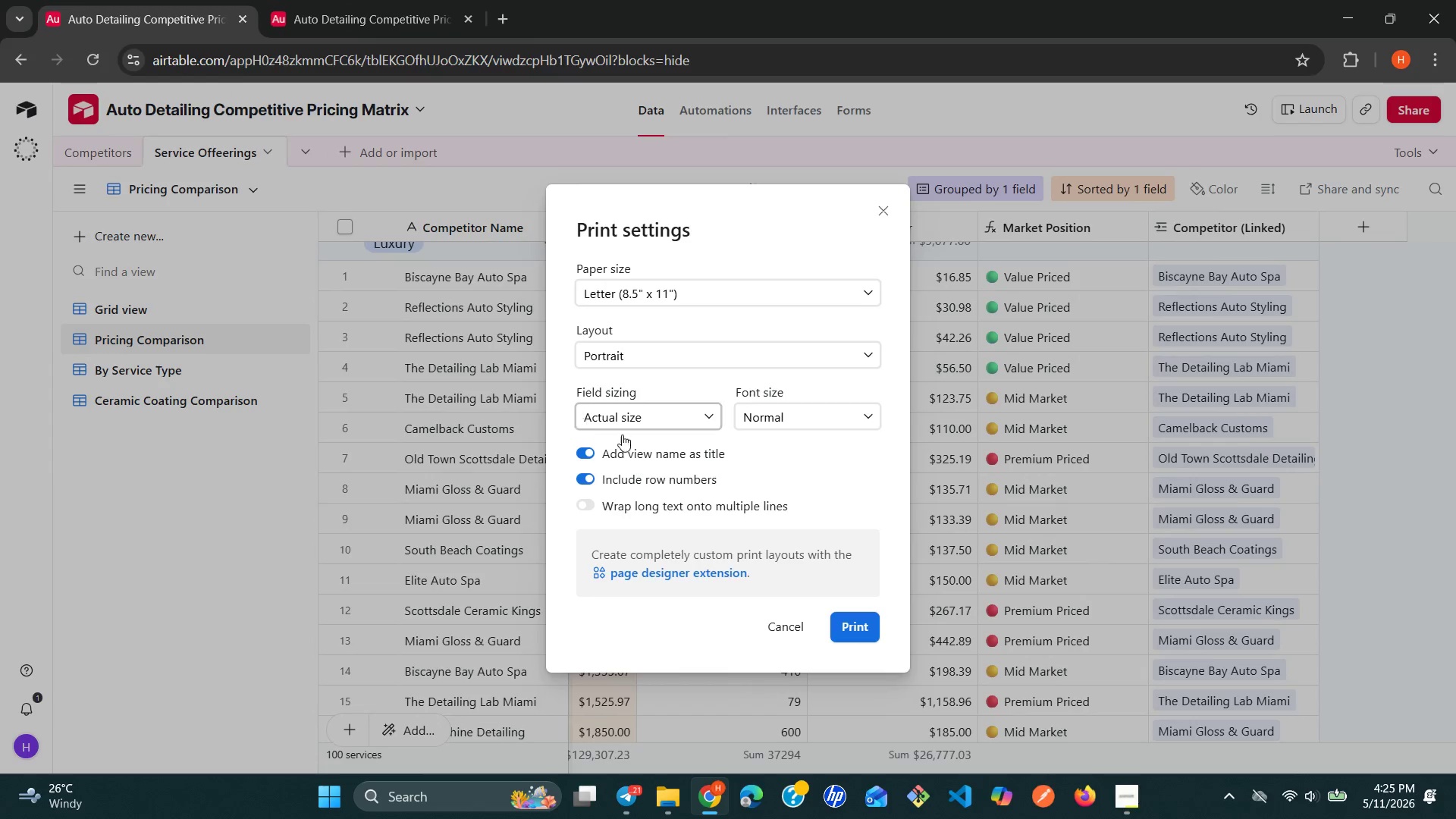 
left_click([670, 793])
 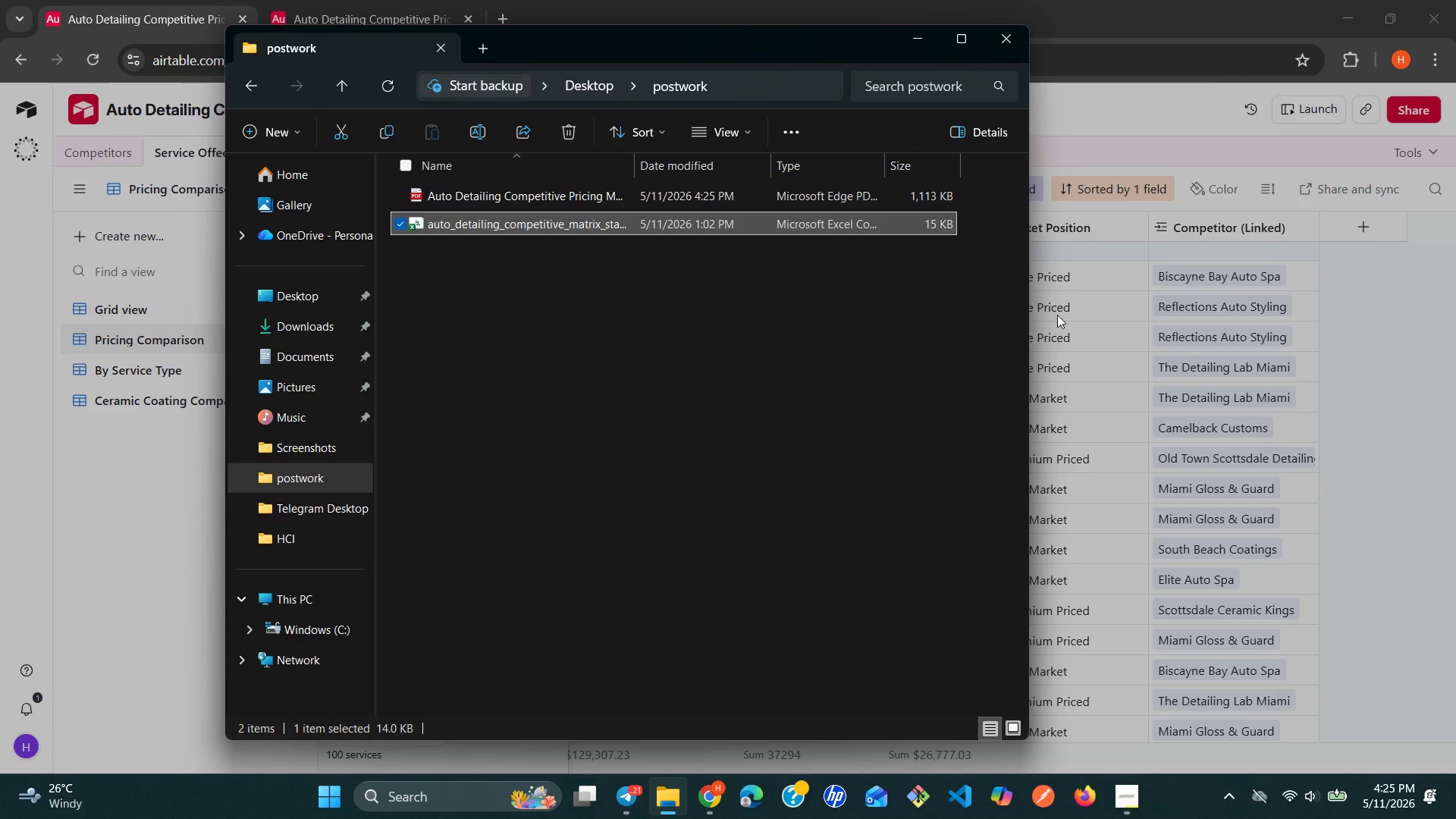 
left_click([1078, 315])
 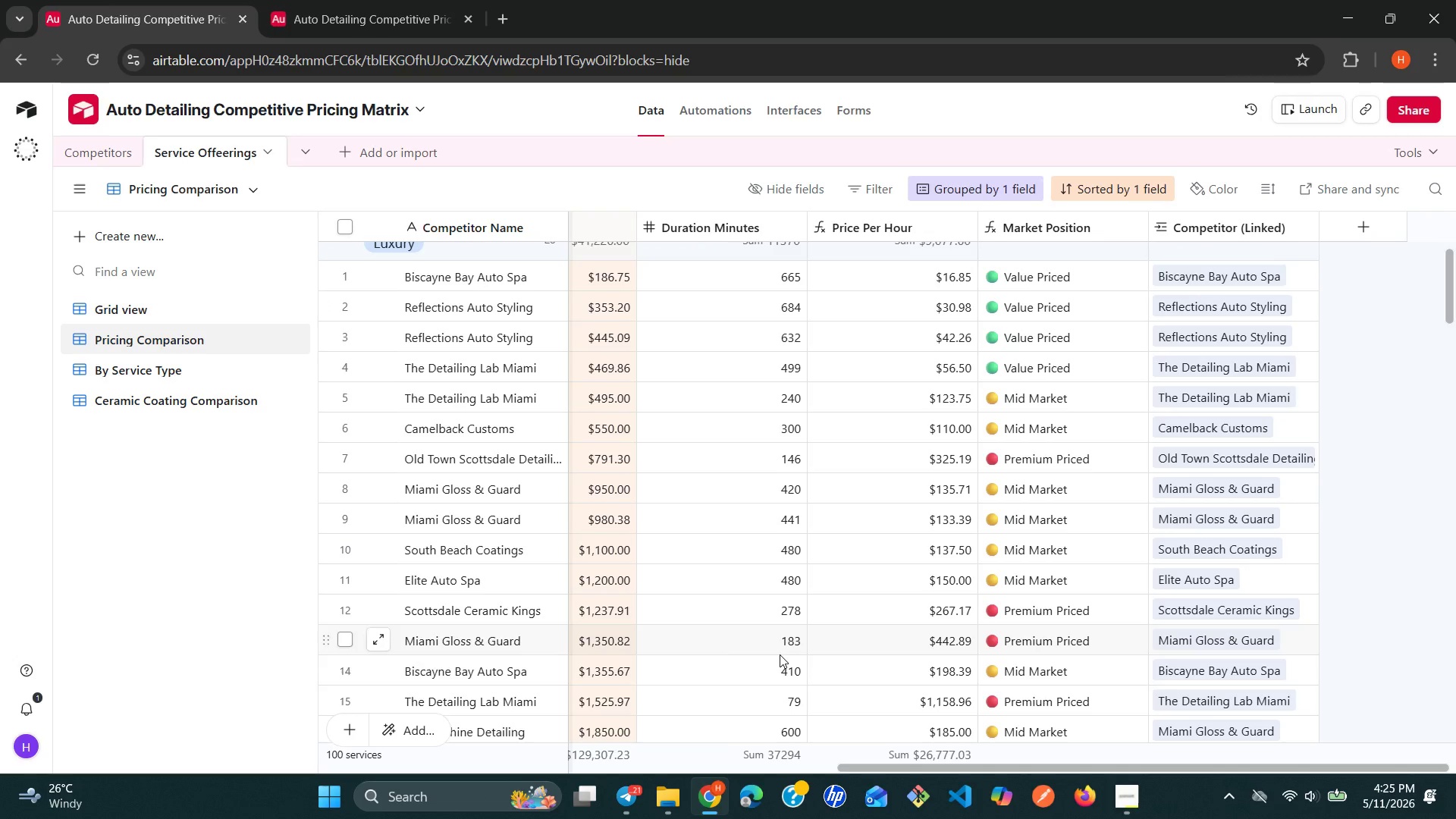 